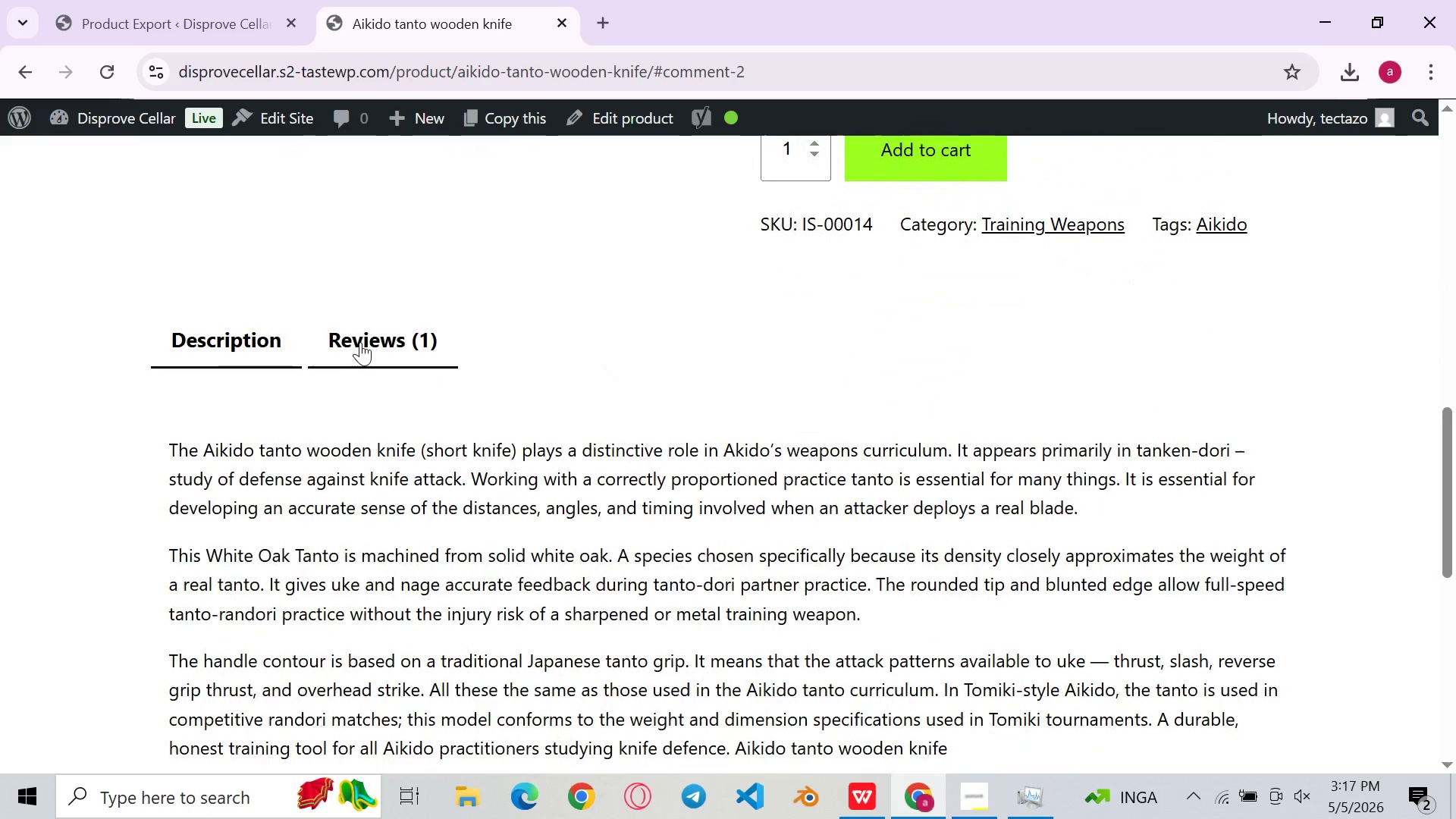 
left_click([359, 342])
 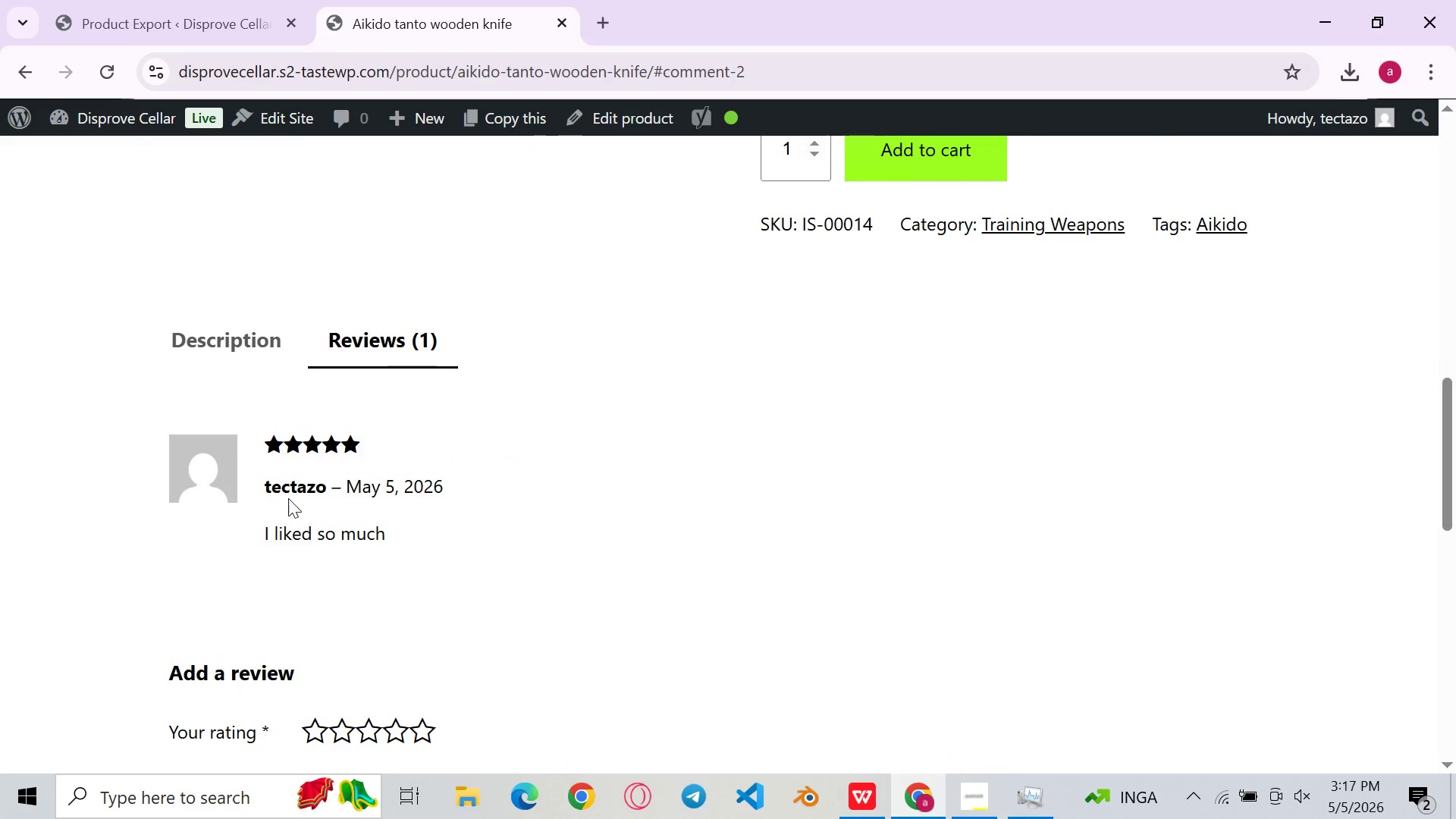 
left_click([284, 500])
 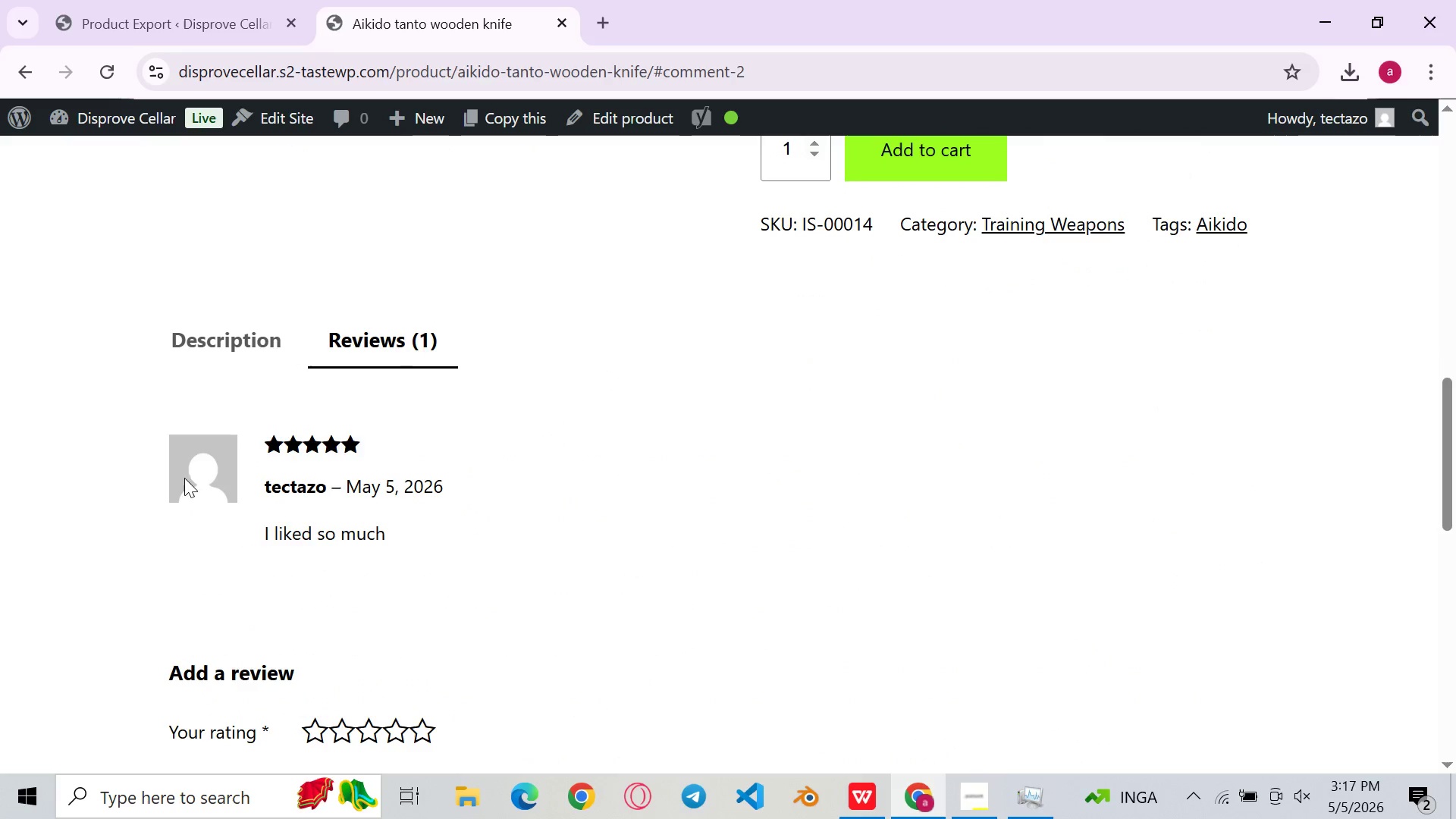 
left_click([197, 482])
 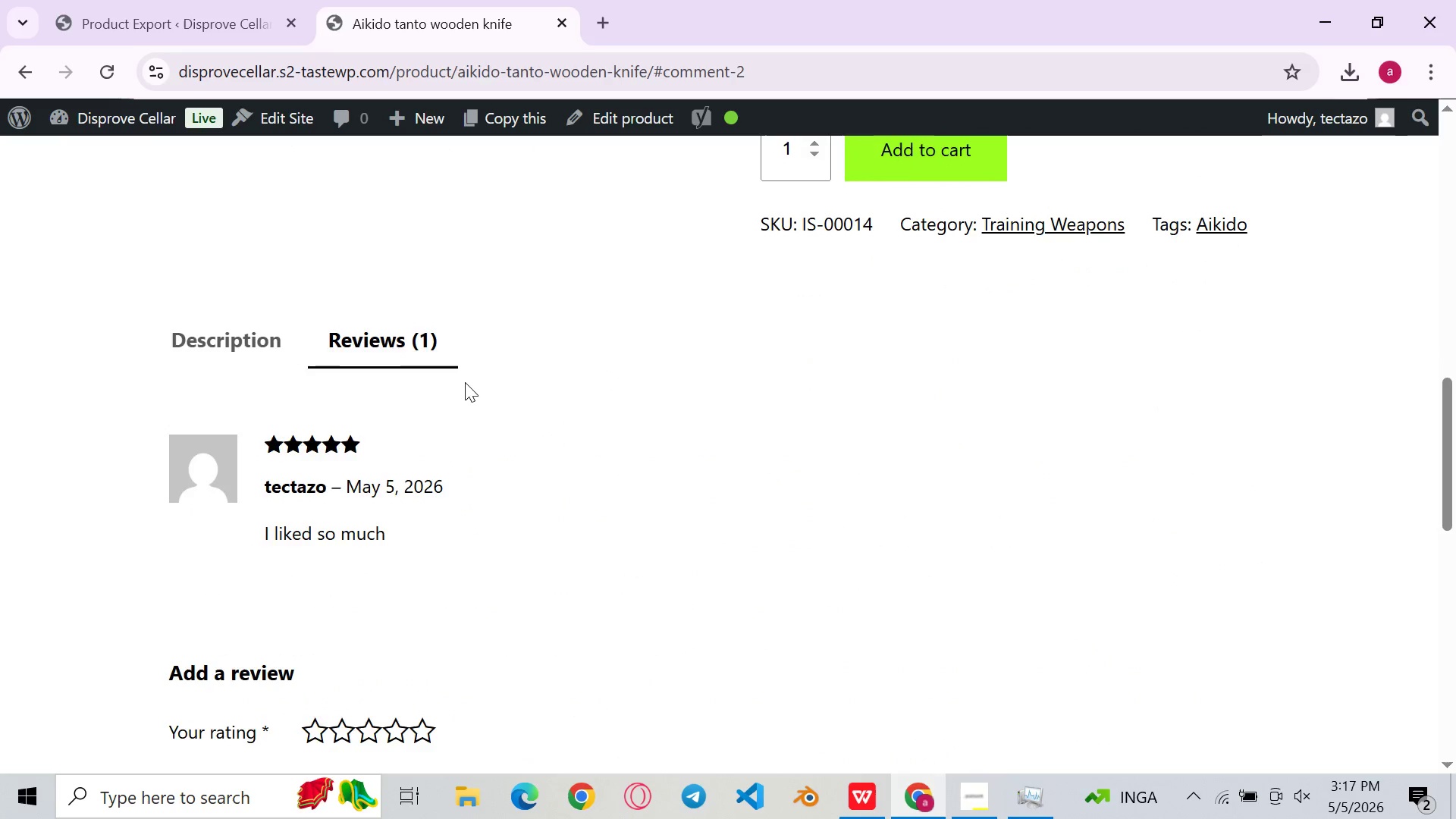 
scroll: coordinate [460, 381], scroll_direction: down, amount: 3.0
 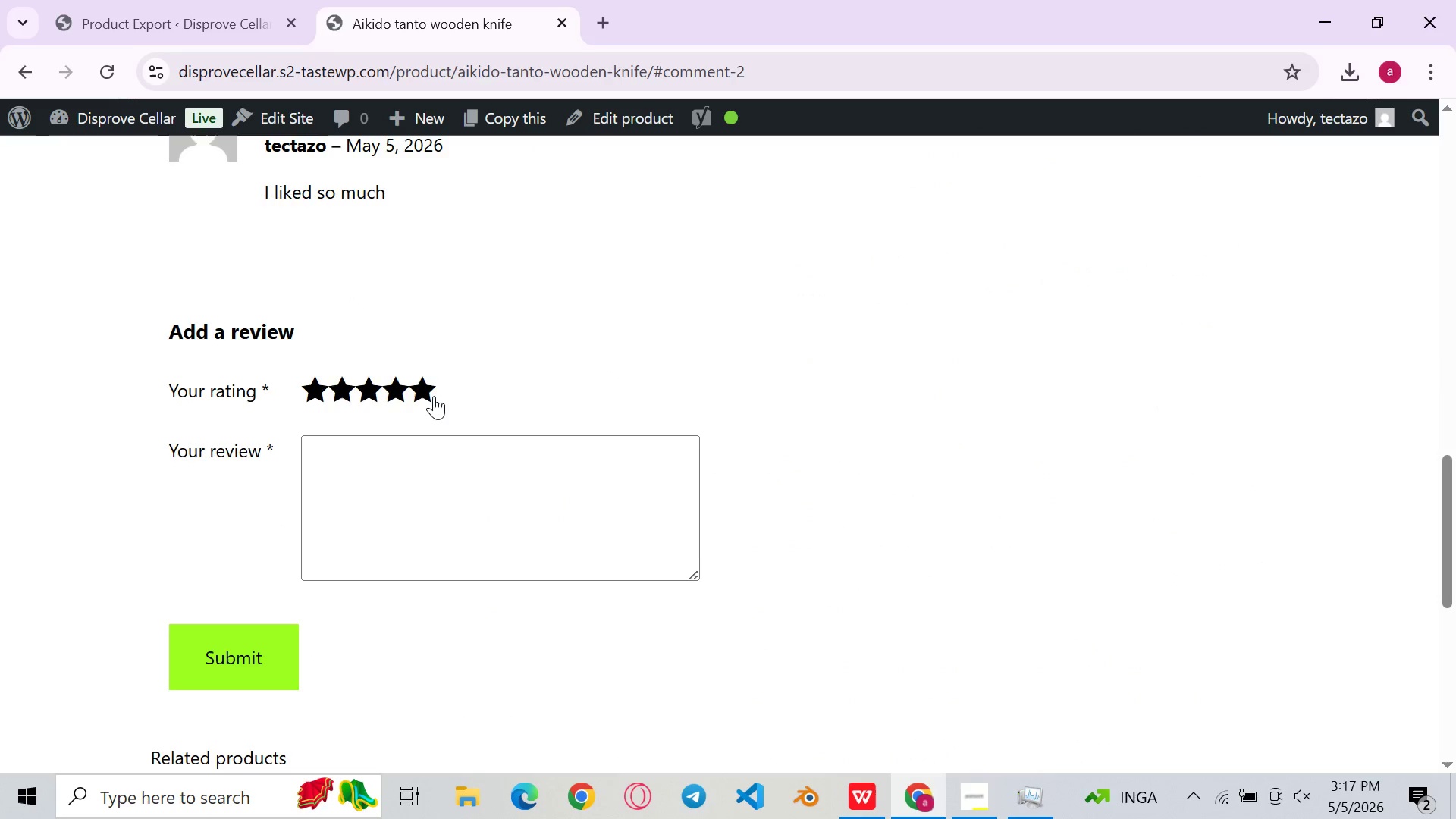 
scroll: coordinate [434, 396], scroll_direction: none, amount: 0.0
 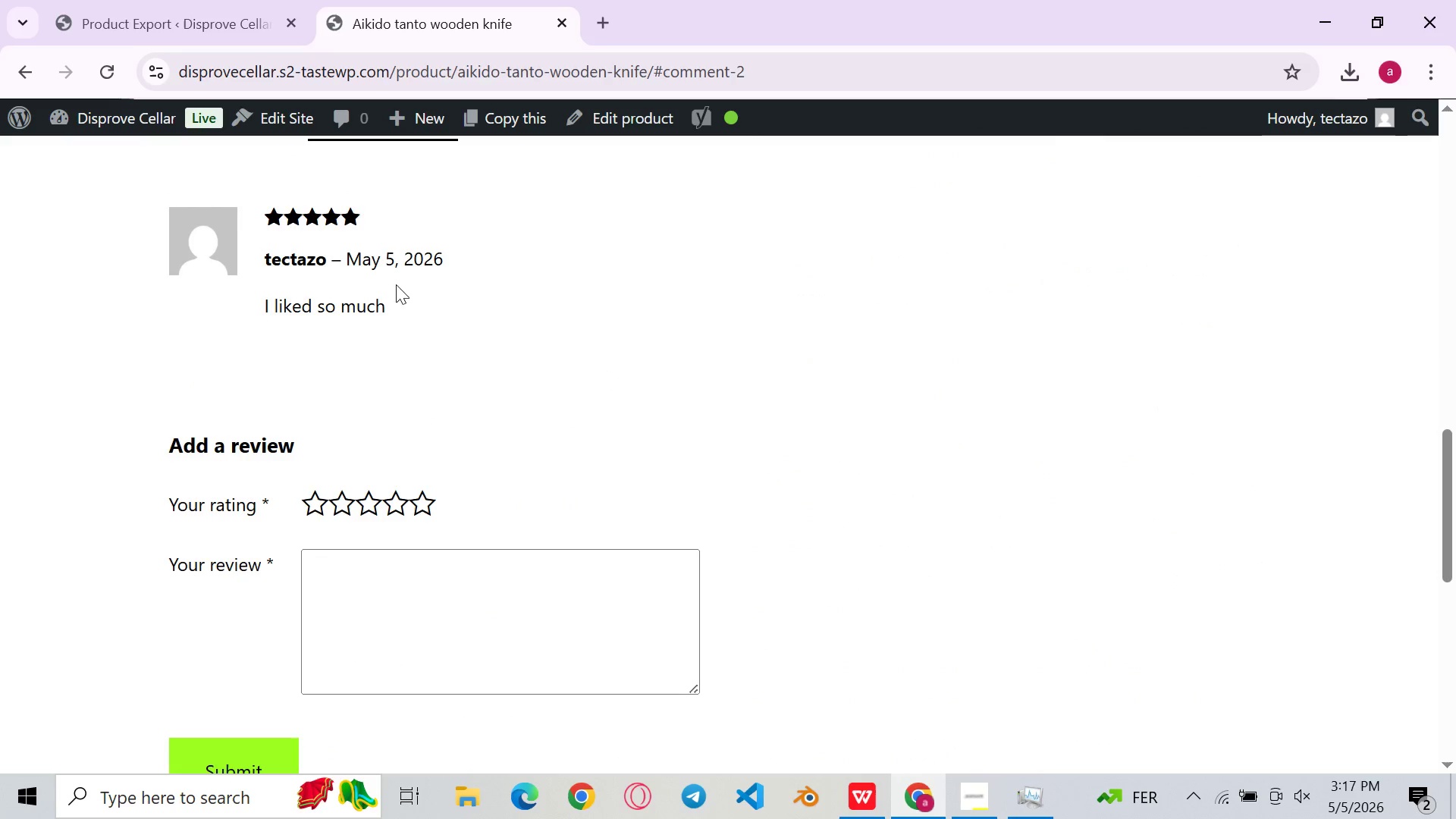 
left_click([450, 242])
 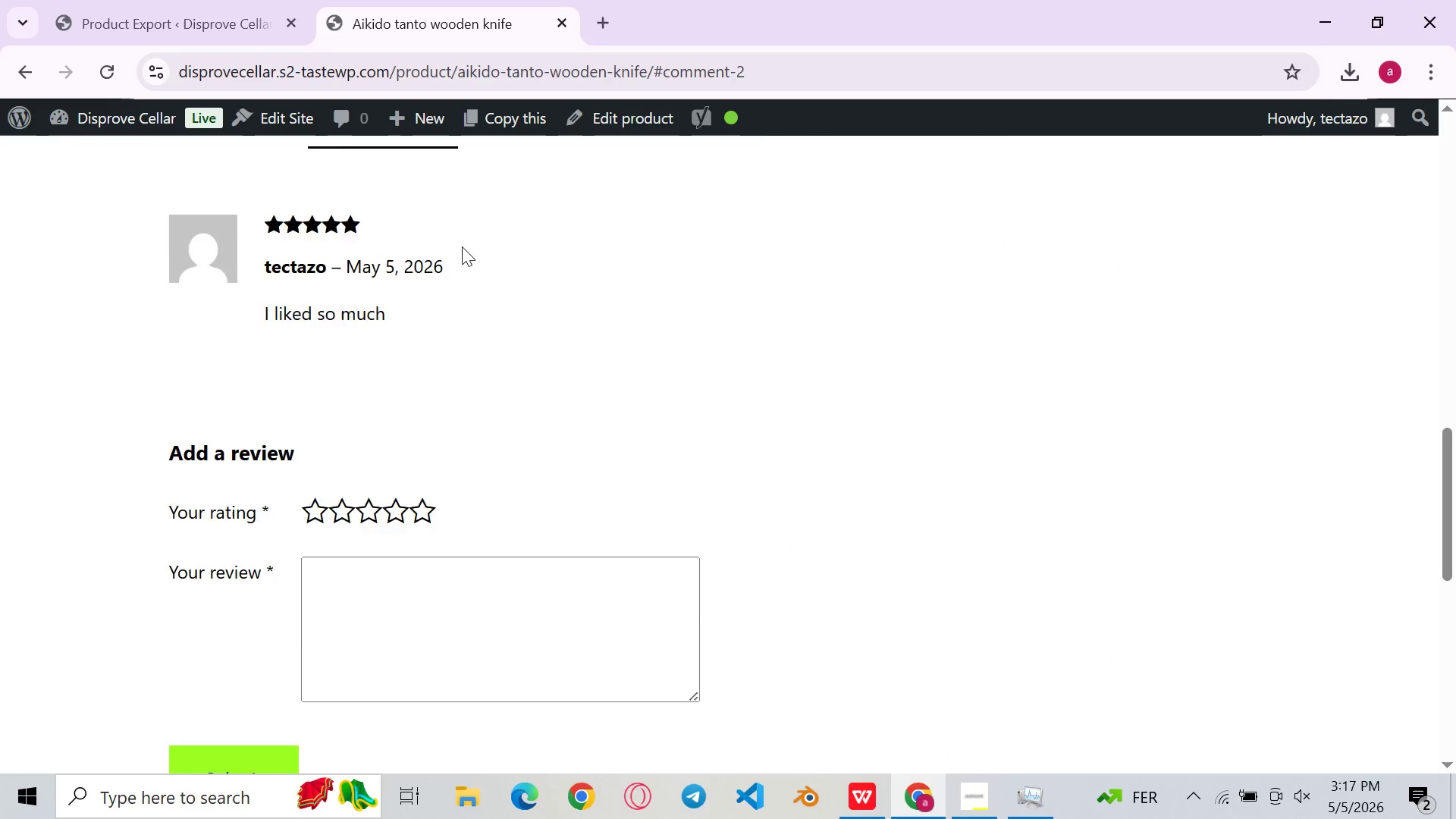 
scroll: coordinate [1005, 306], scroll_direction: up, amount: 12.0
 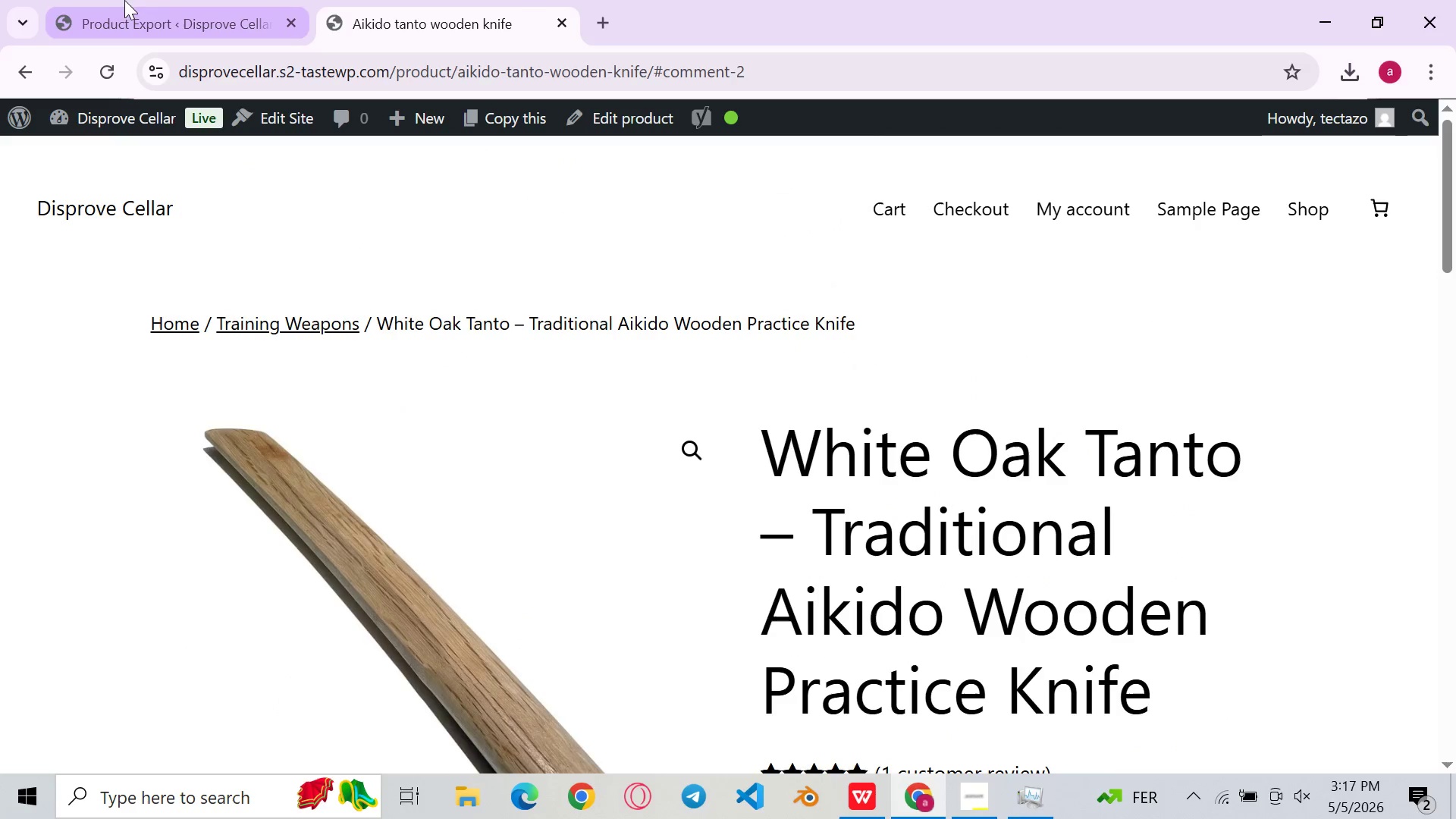 